 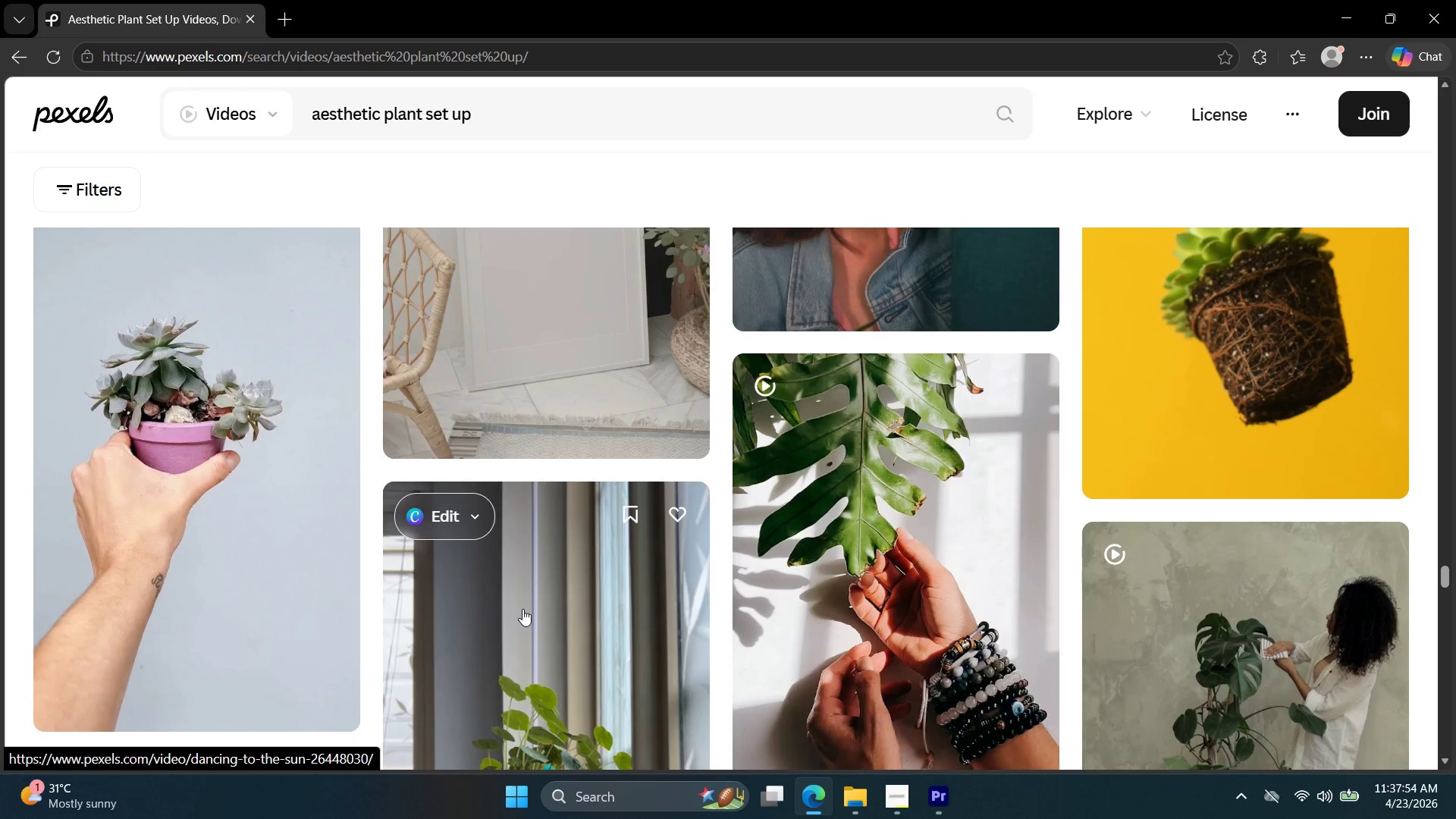 
scroll: coordinate [701, 585], scroll_direction: down, amount: 22.0
 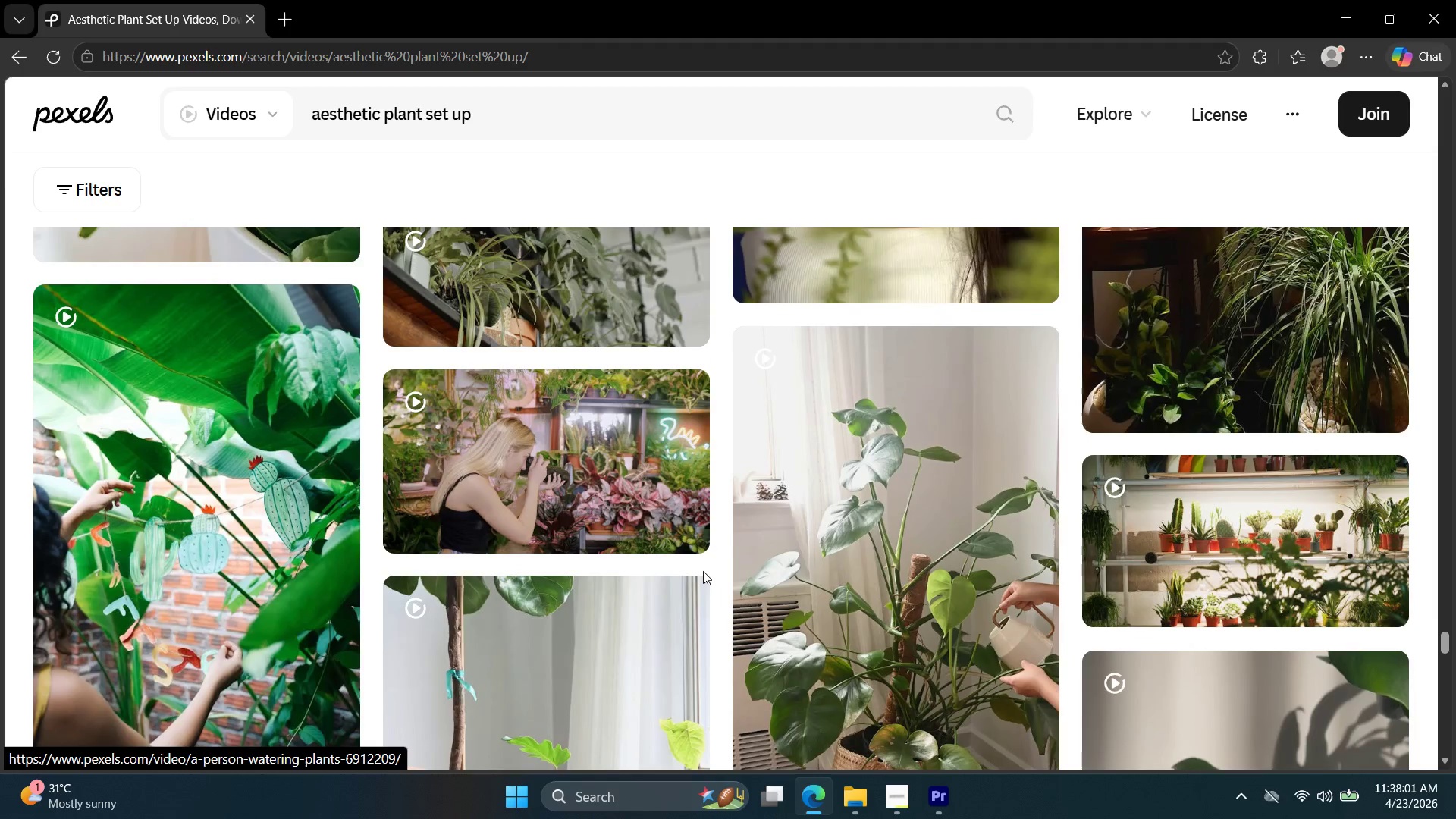 
left_click([945, 803])
 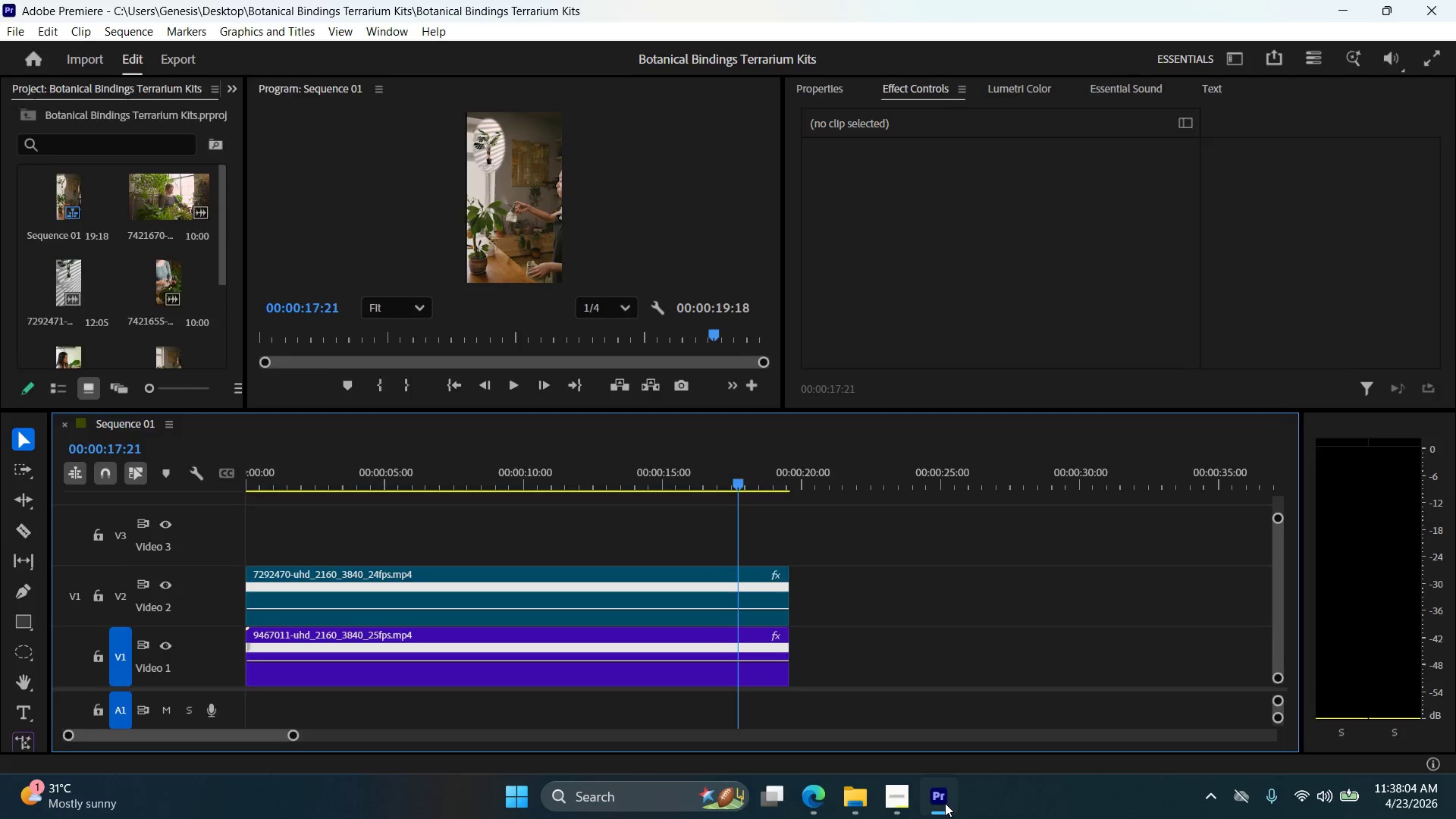 
scroll: coordinate [703, 581], scroll_direction: down, amount: 4.0
 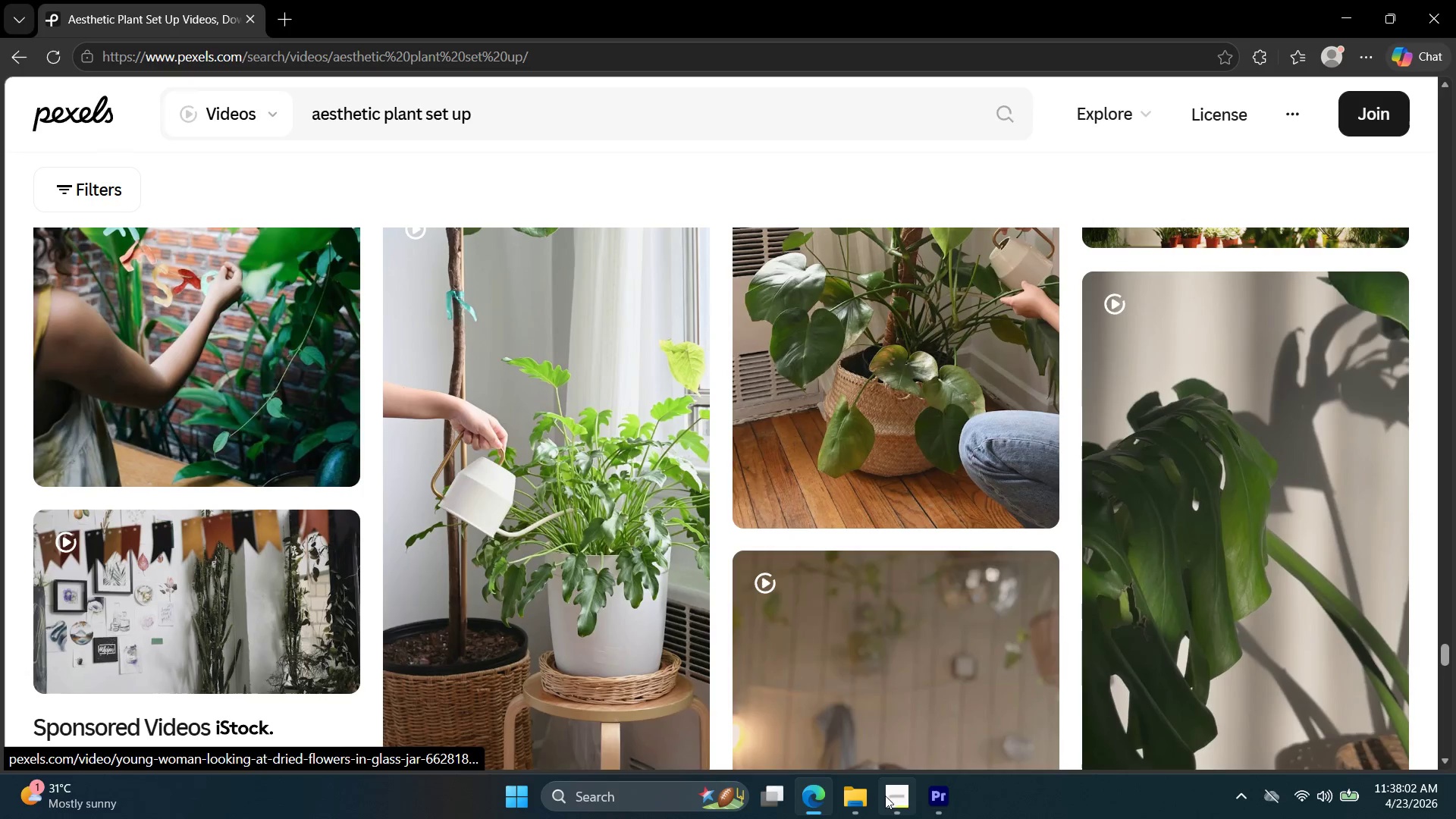 
double_click([943, 802])
 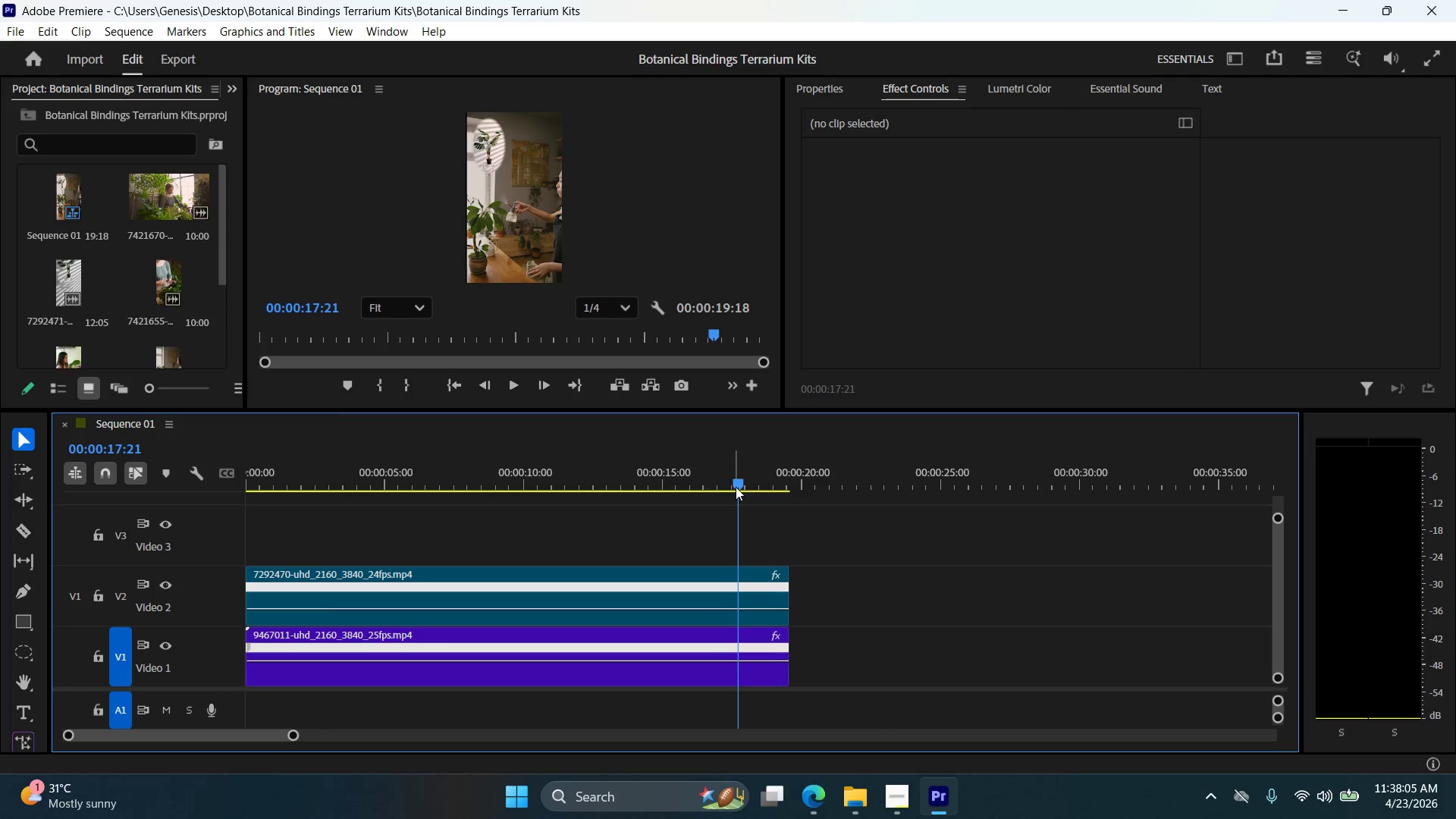 
left_click_drag(start_coordinate=[739, 483], to_coordinate=[506, 487])
 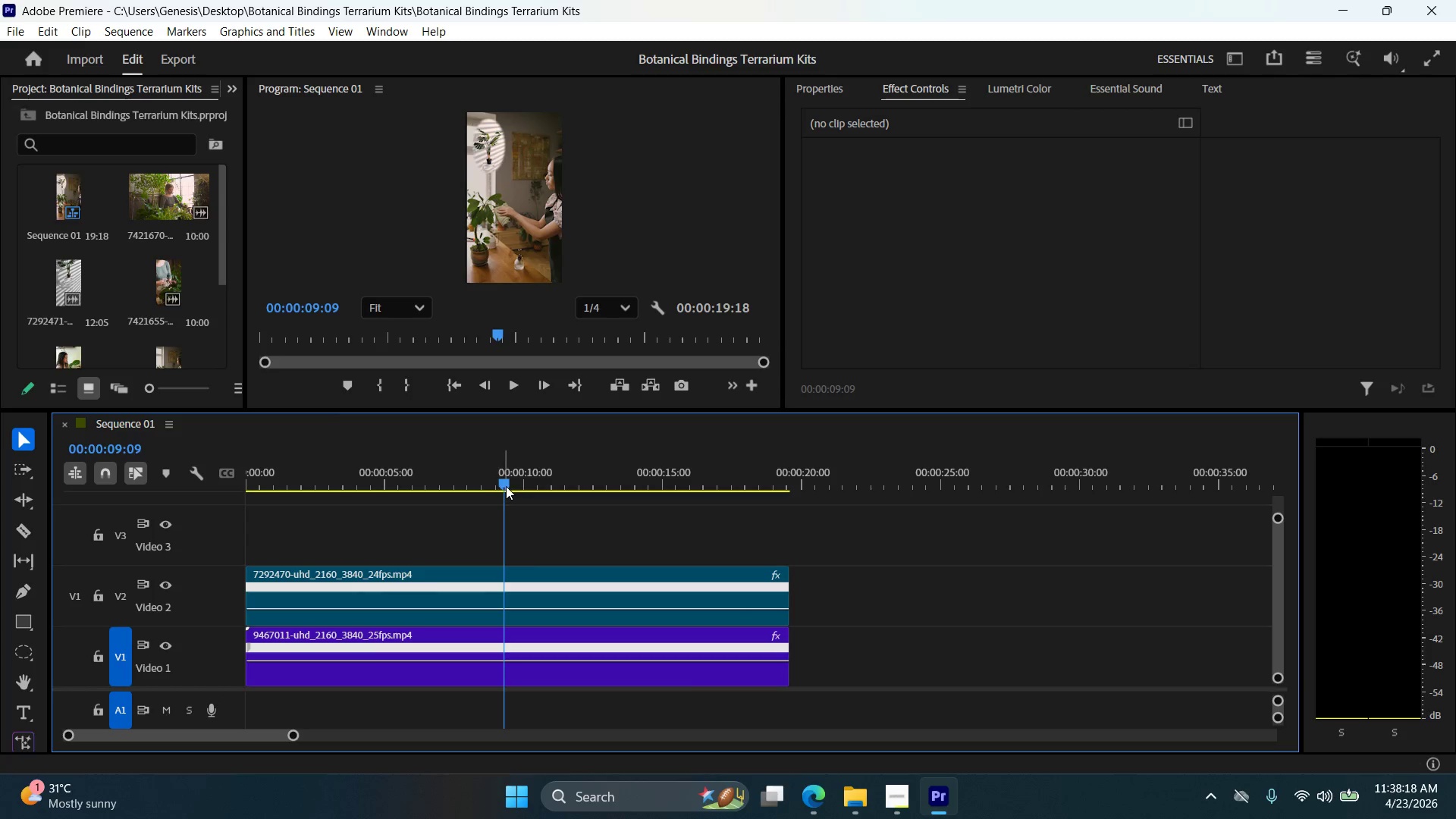 
left_click_drag(start_coordinate=[502, 488], to_coordinate=[753, 519])